 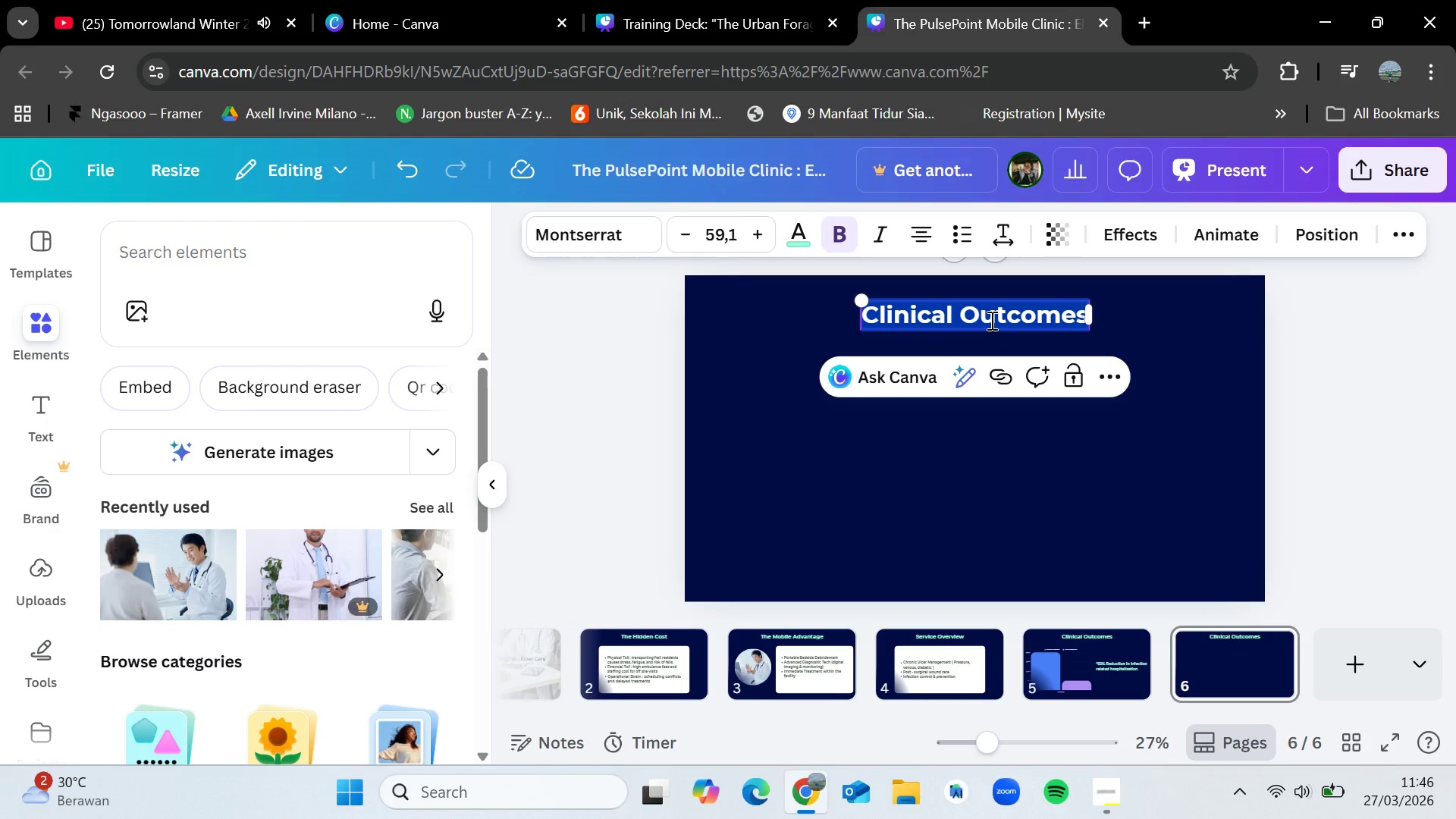 
key(Control+V)
 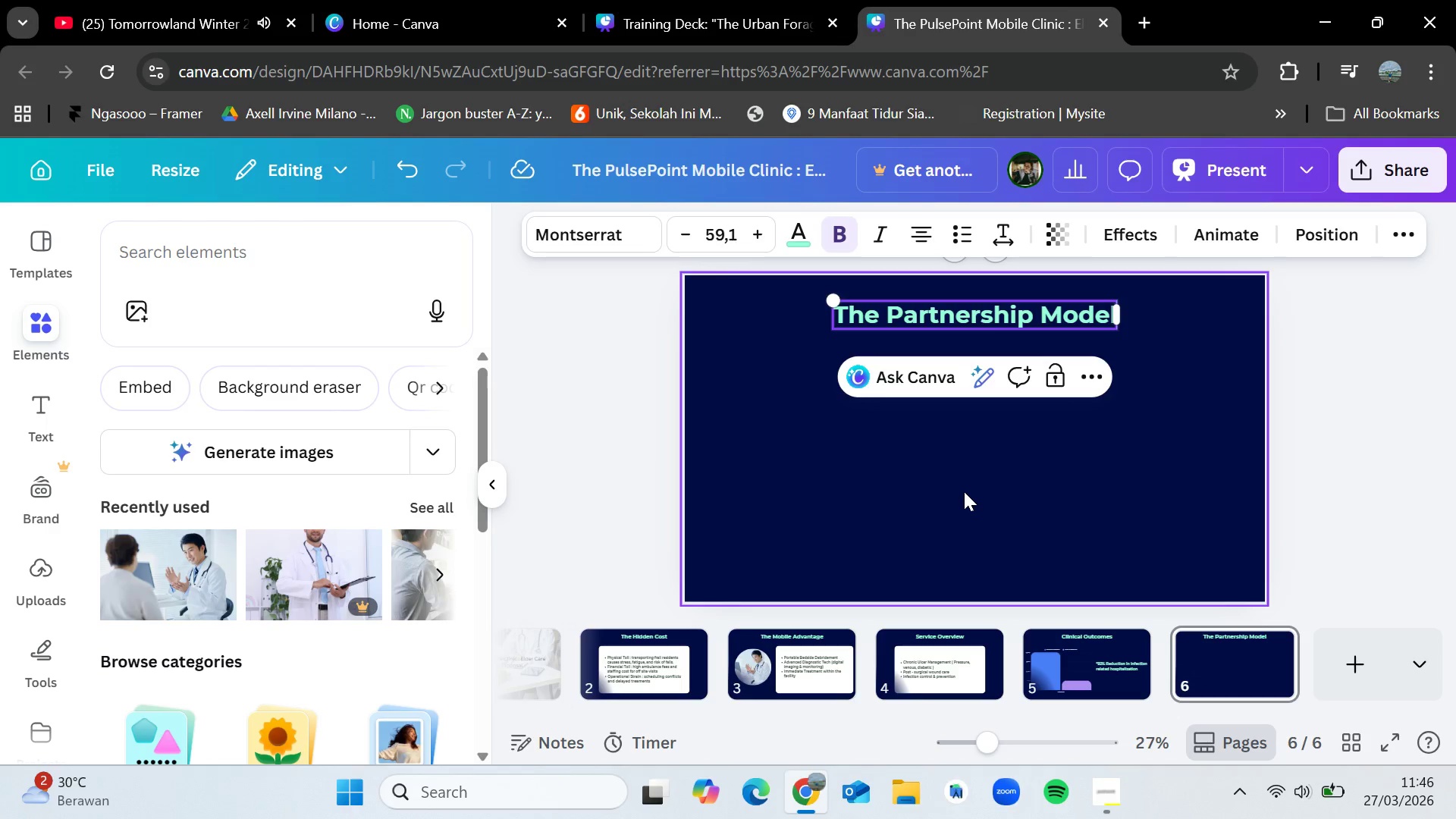 
left_click([964, 491])
 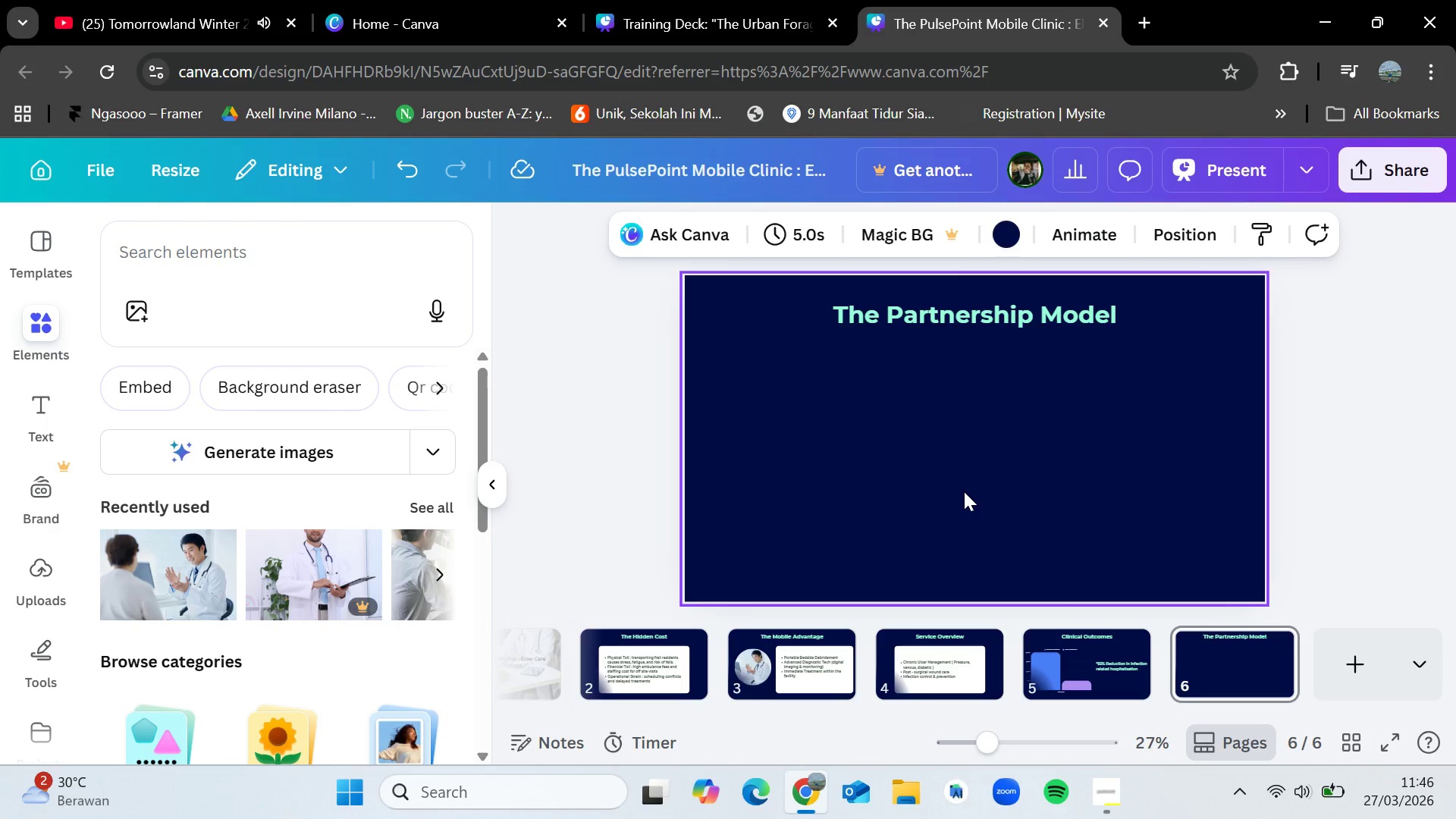 
wait(12.92)
 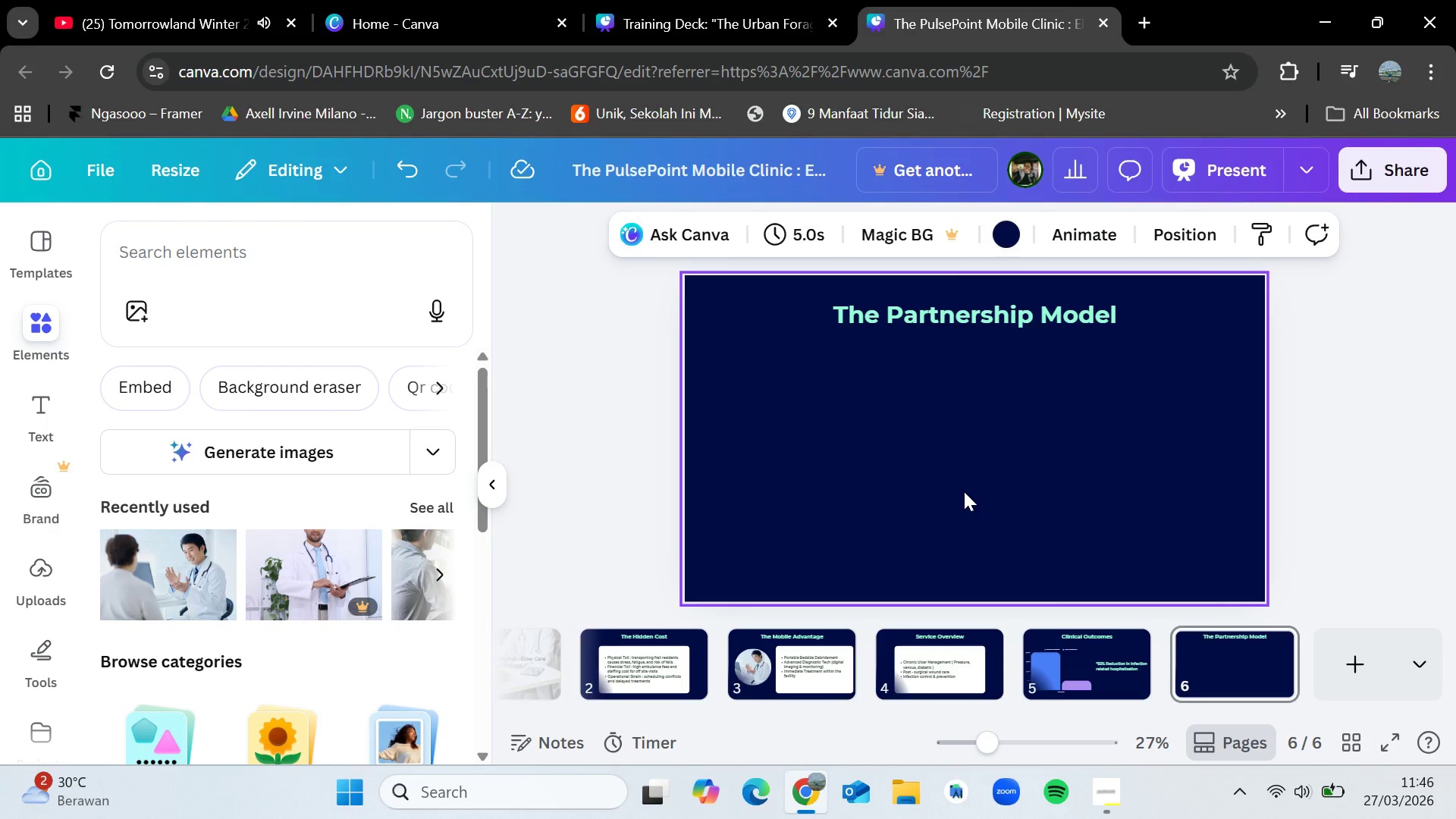 
left_click([1414, 398])
 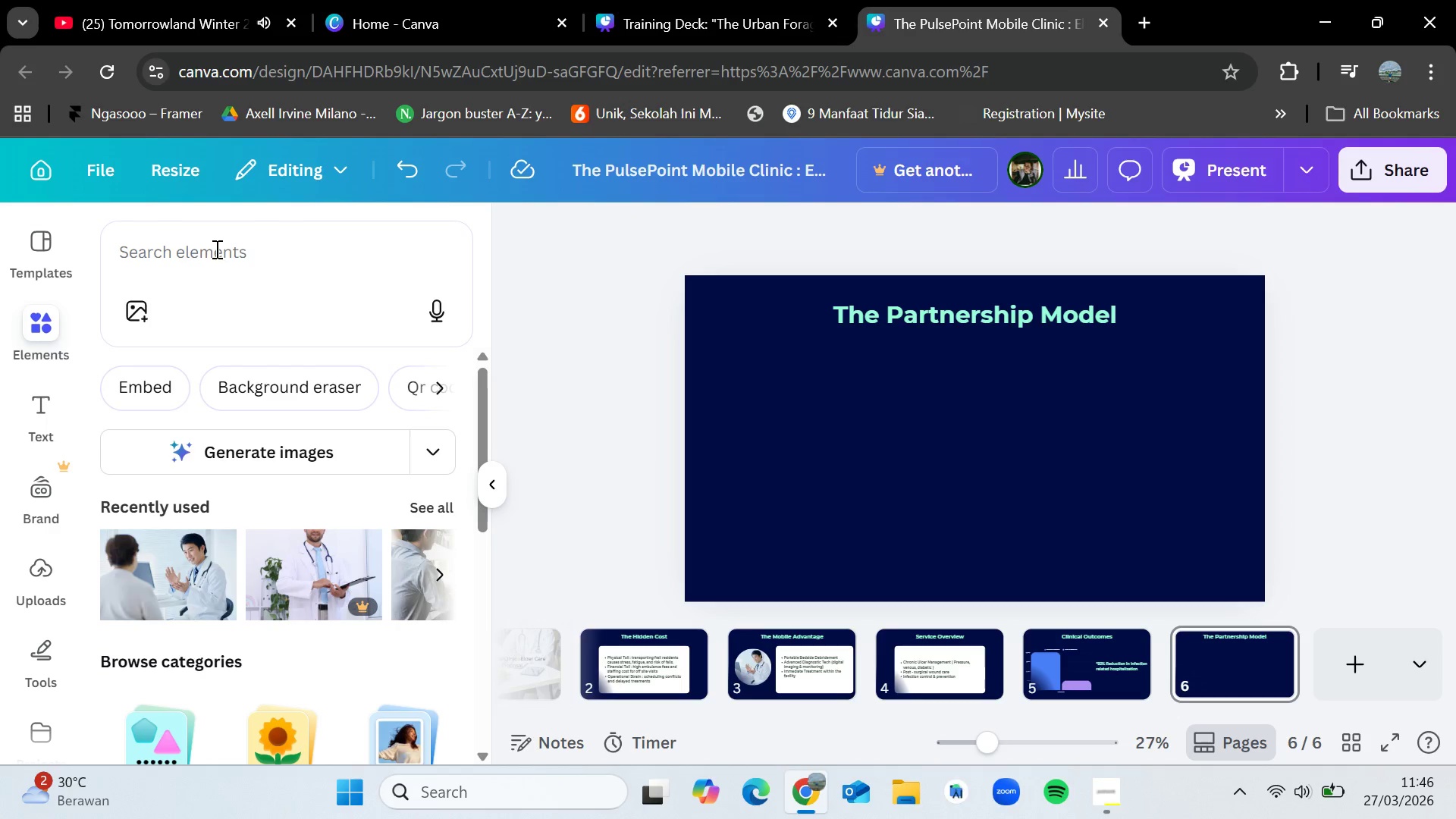 
left_click([209, 261])
 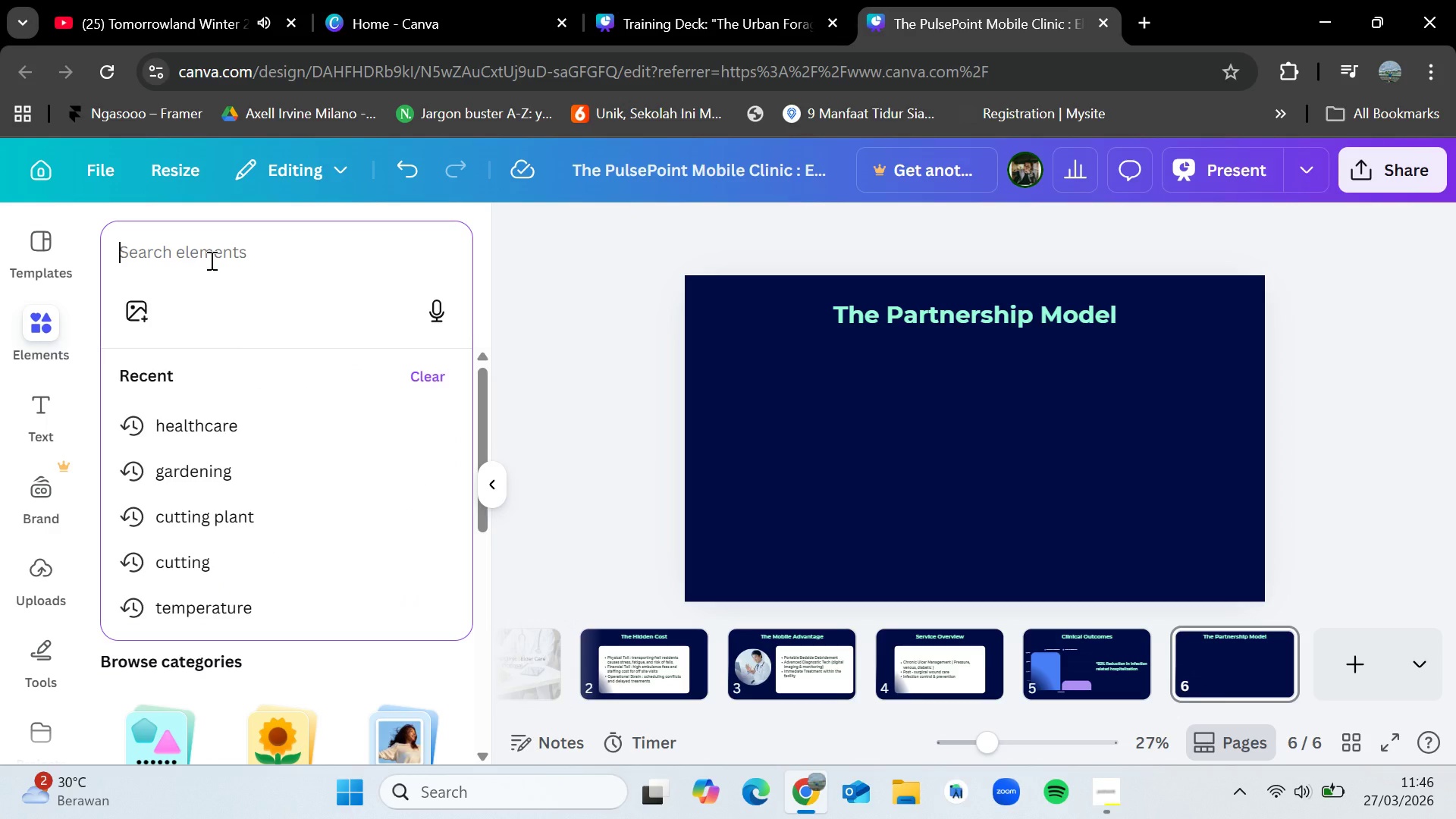 
type(nurse)
 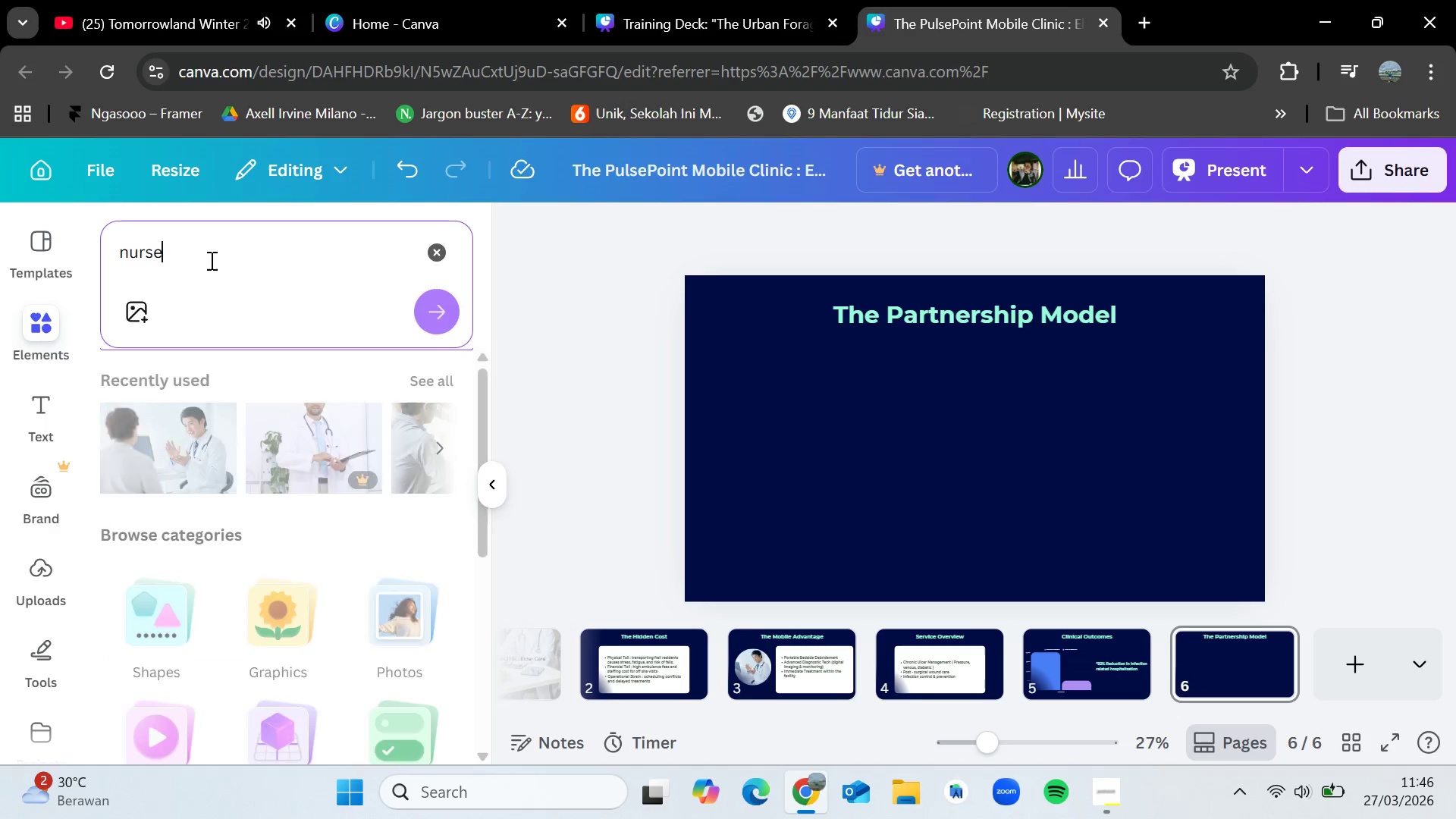 
key(Enter)
 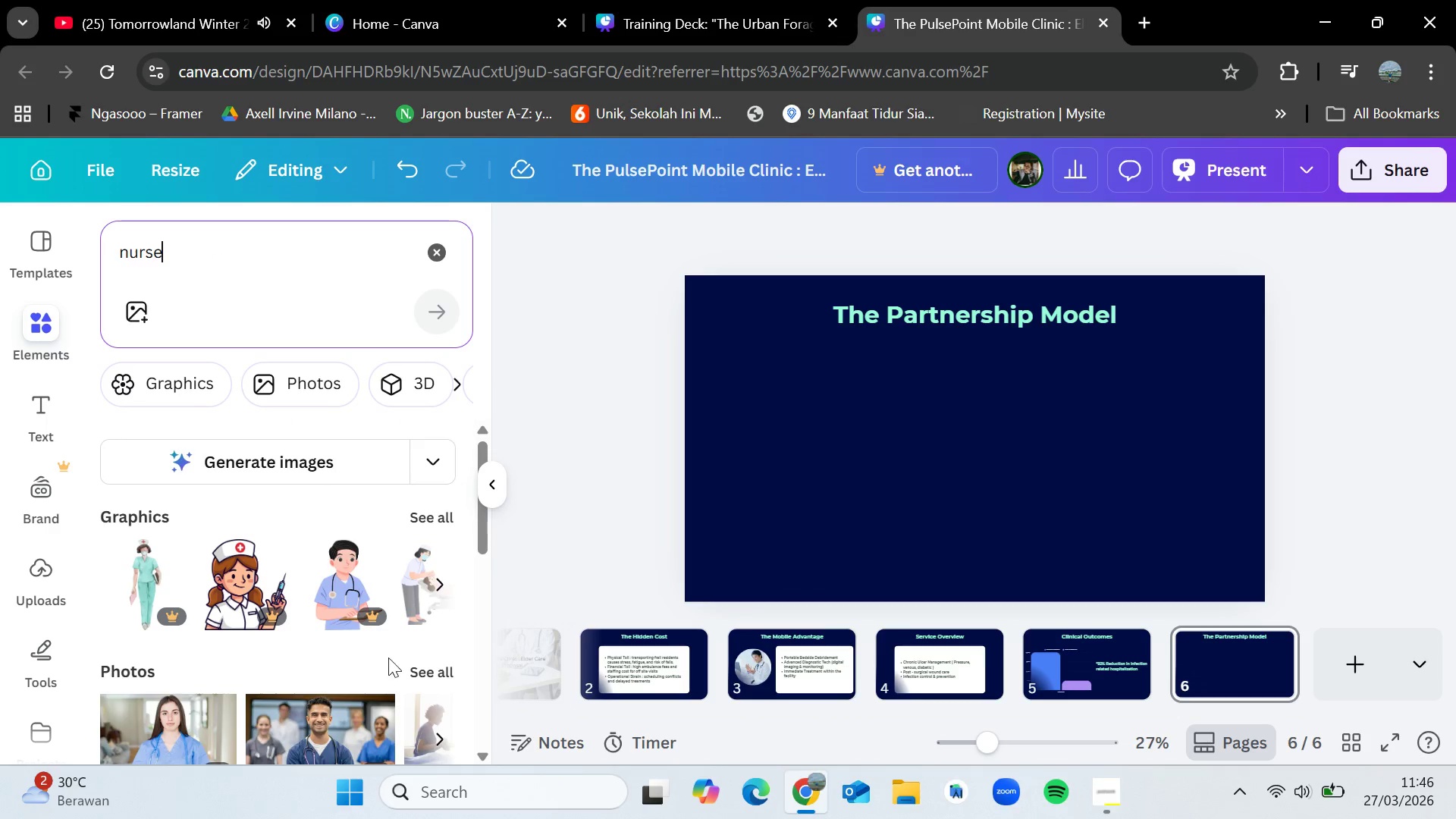 
left_click([448, 671])
 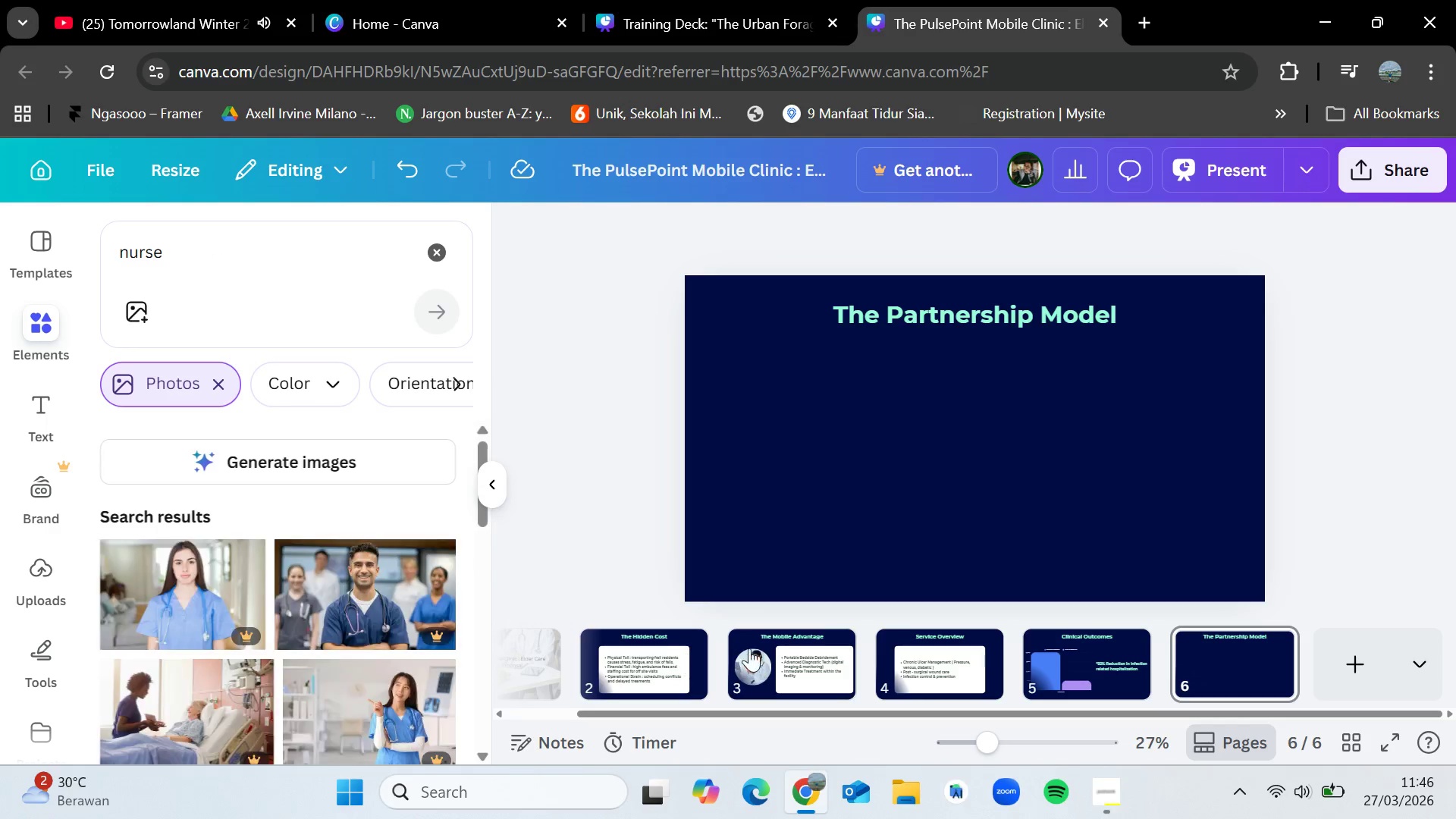 
left_click([752, 648])
 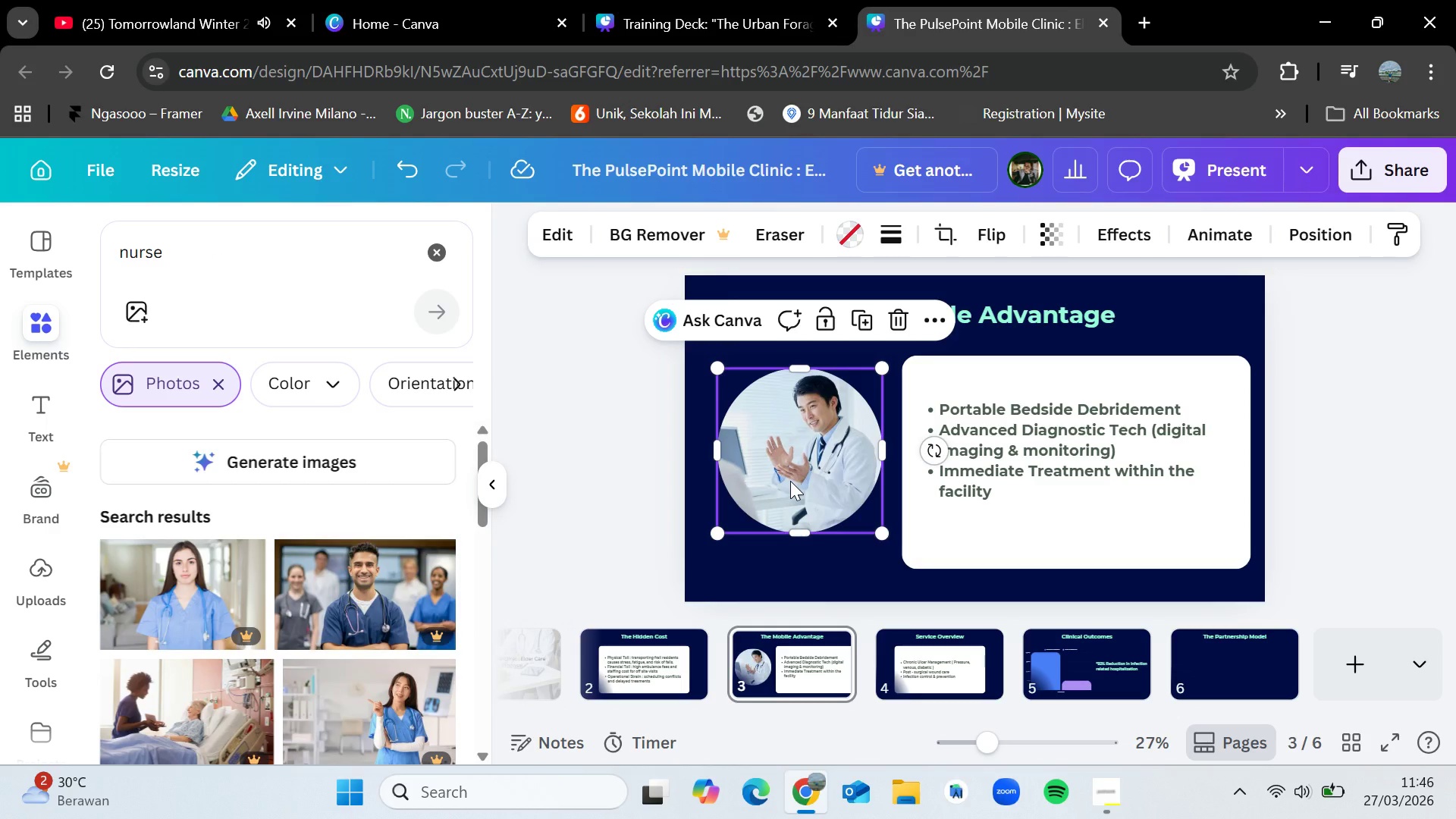 
key(Control+C)
 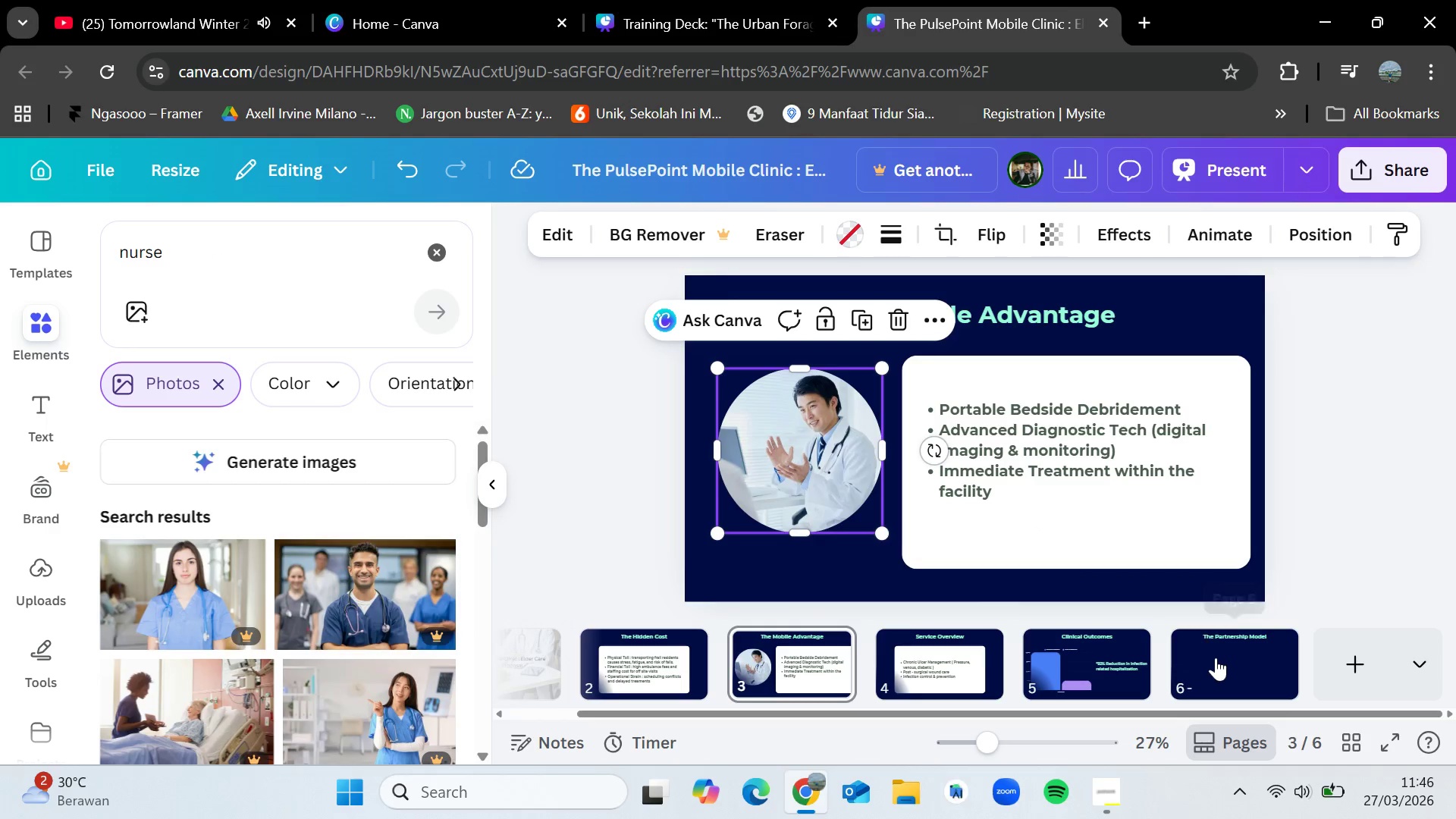 
left_click([1216, 657])
 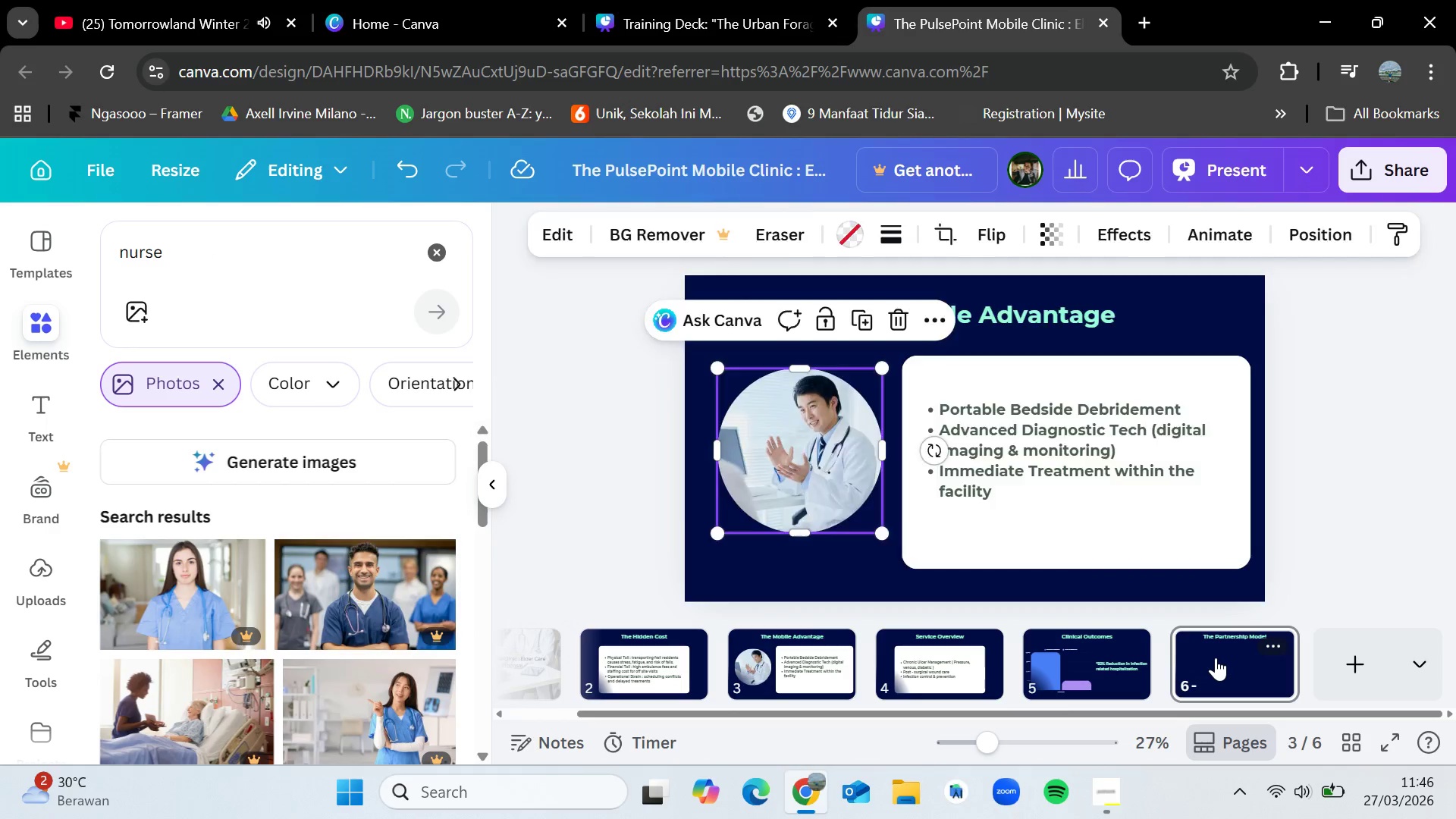 
hold_key(key=ControlLeft, duration=0.88)
 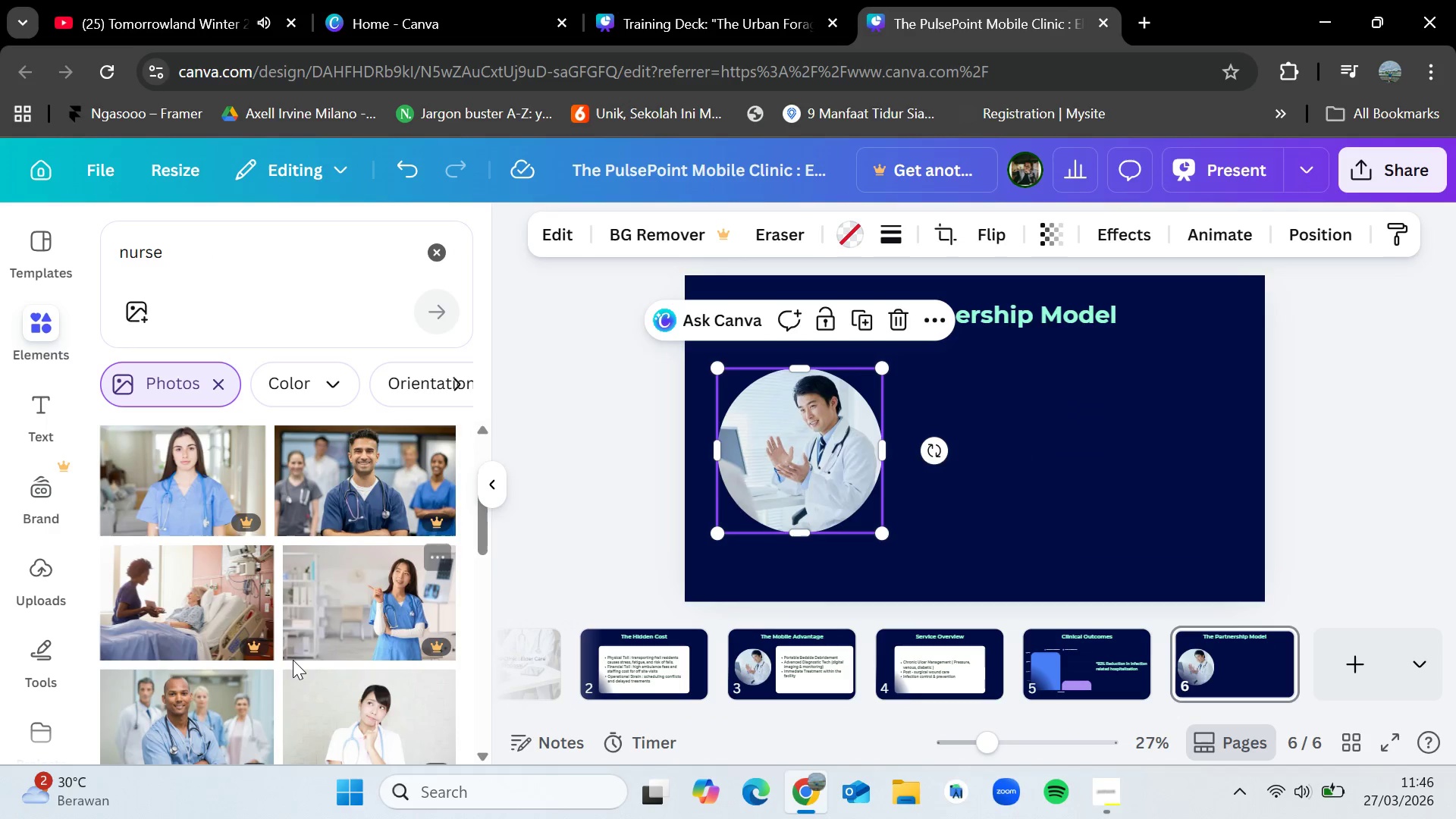 
key(V)
 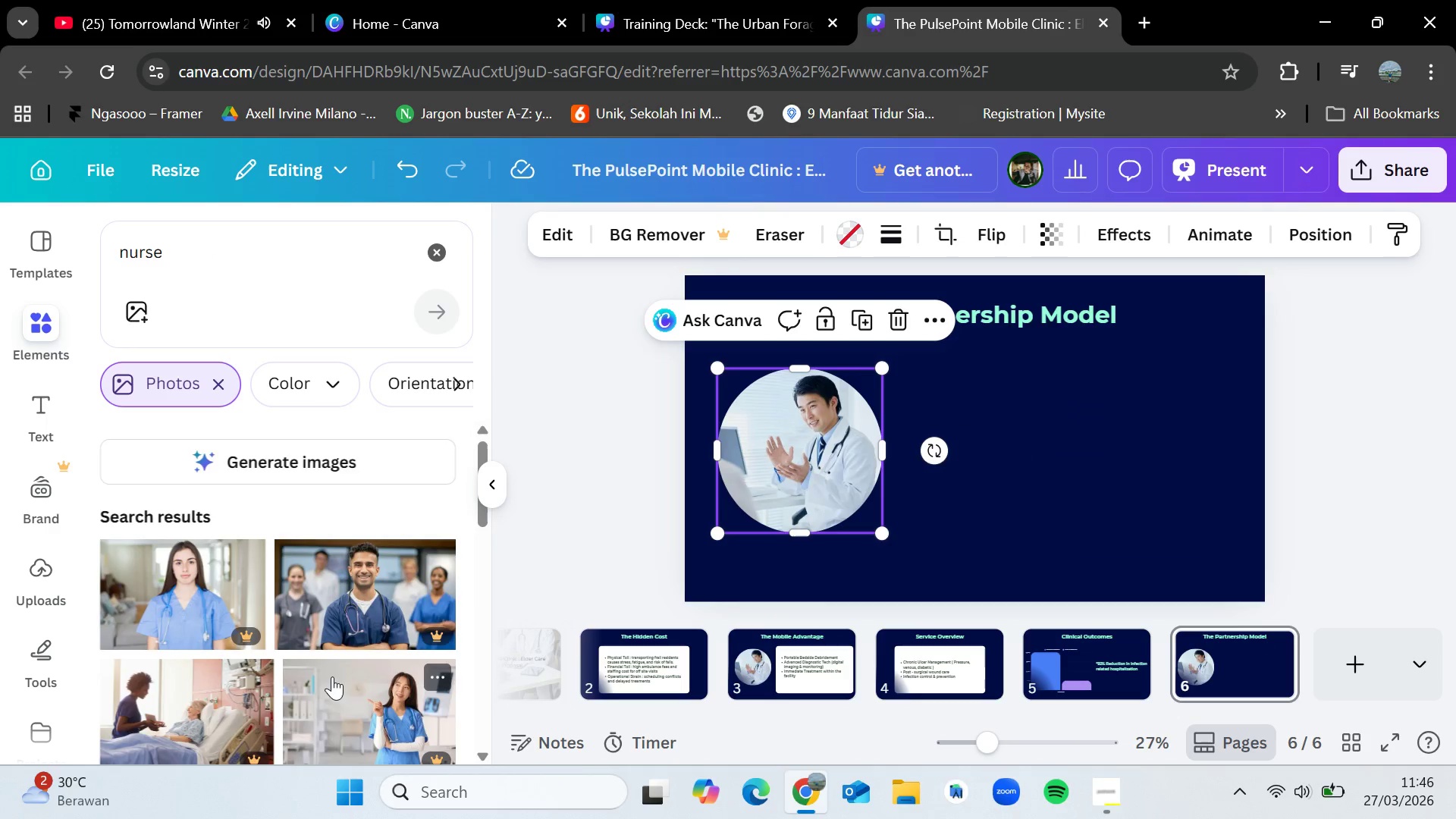 
scroll: coordinate [366, 498], scroll_direction: down, amount: 6.0
 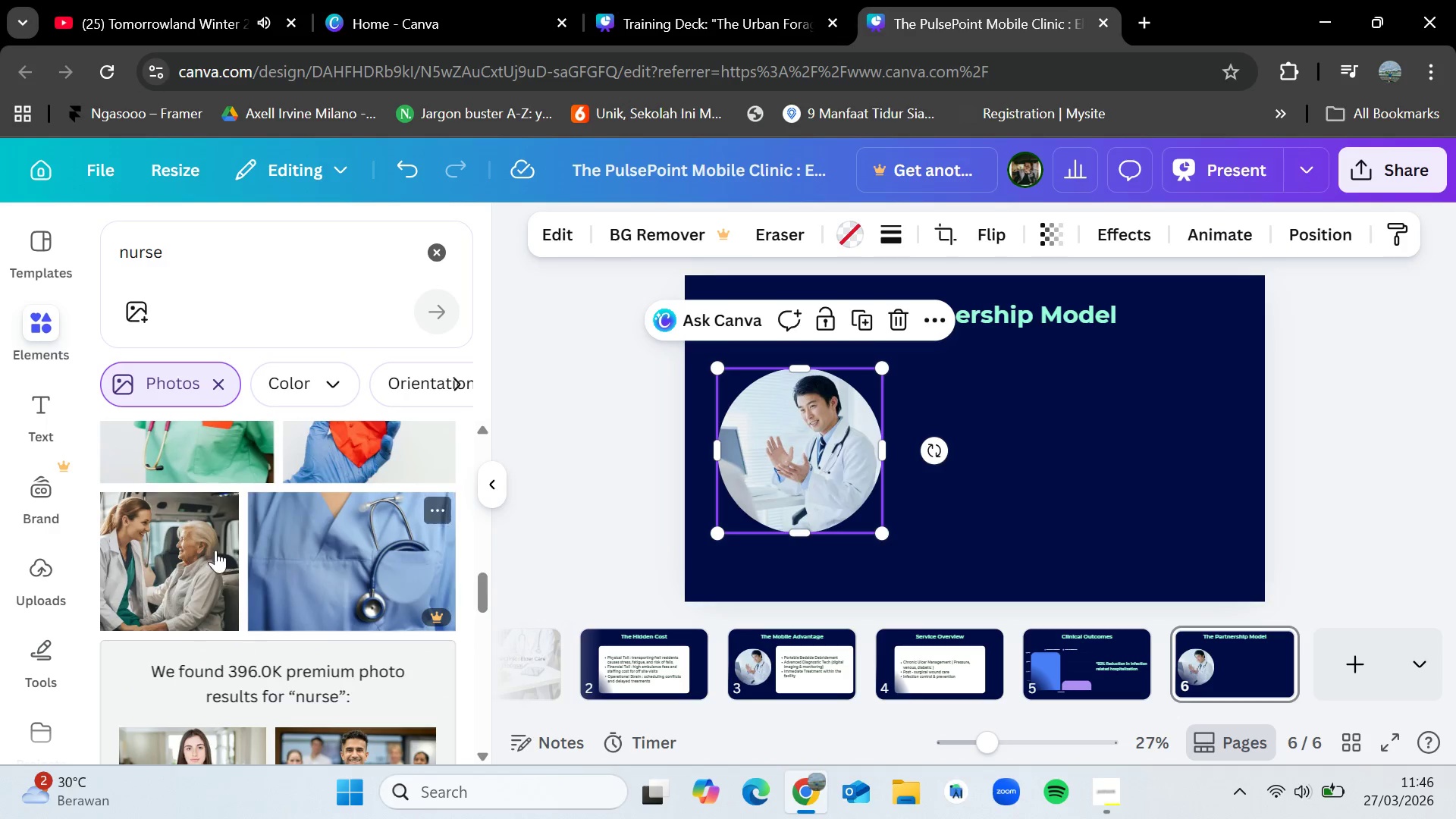 
left_click_drag(start_coordinate=[182, 552], to_coordinate=[747, 470])
 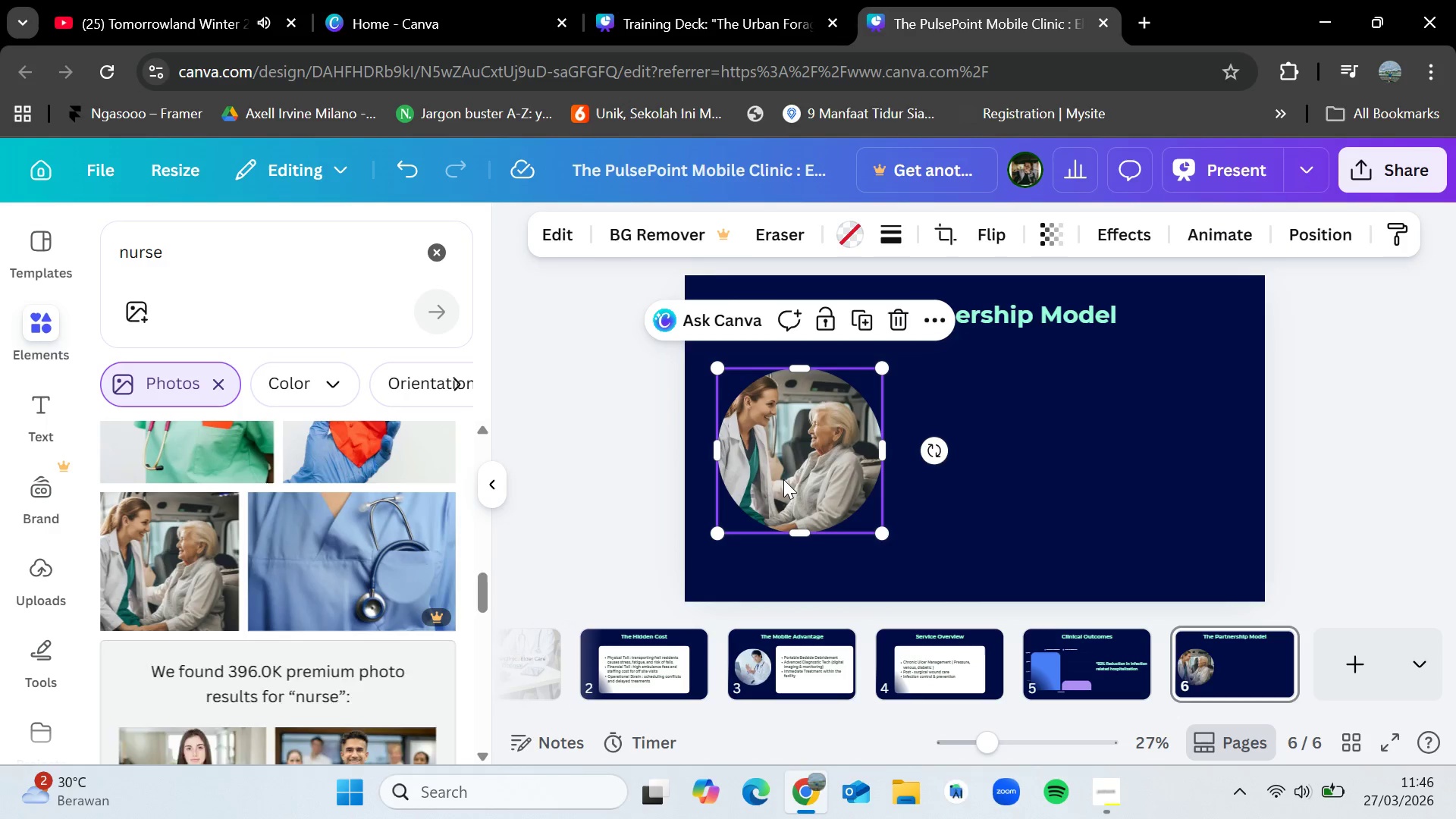 
double_click([783, 479])
 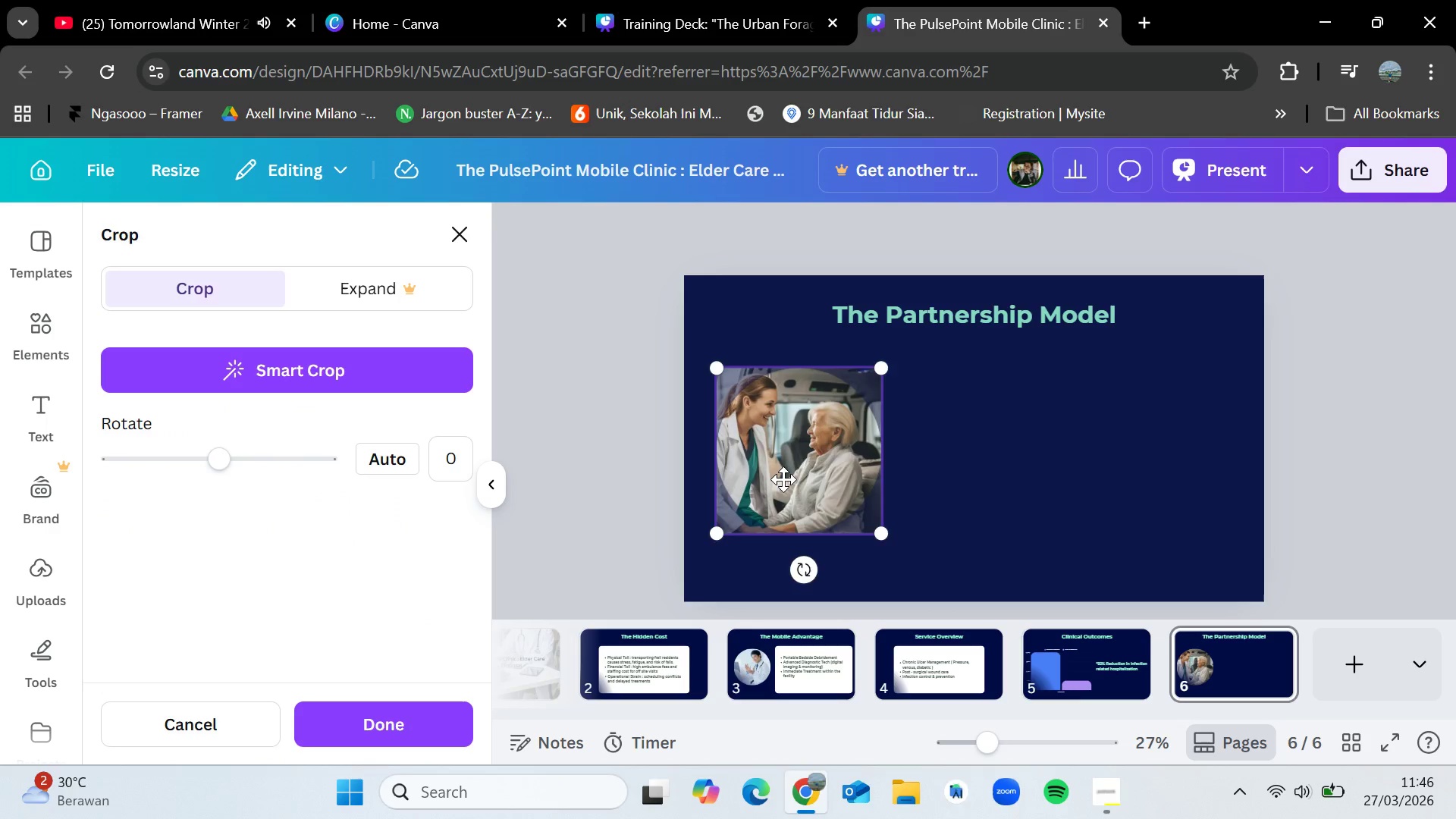 
left_click_drag(start_coordinate=[783, 479], to_coordinate=[827, 480])
 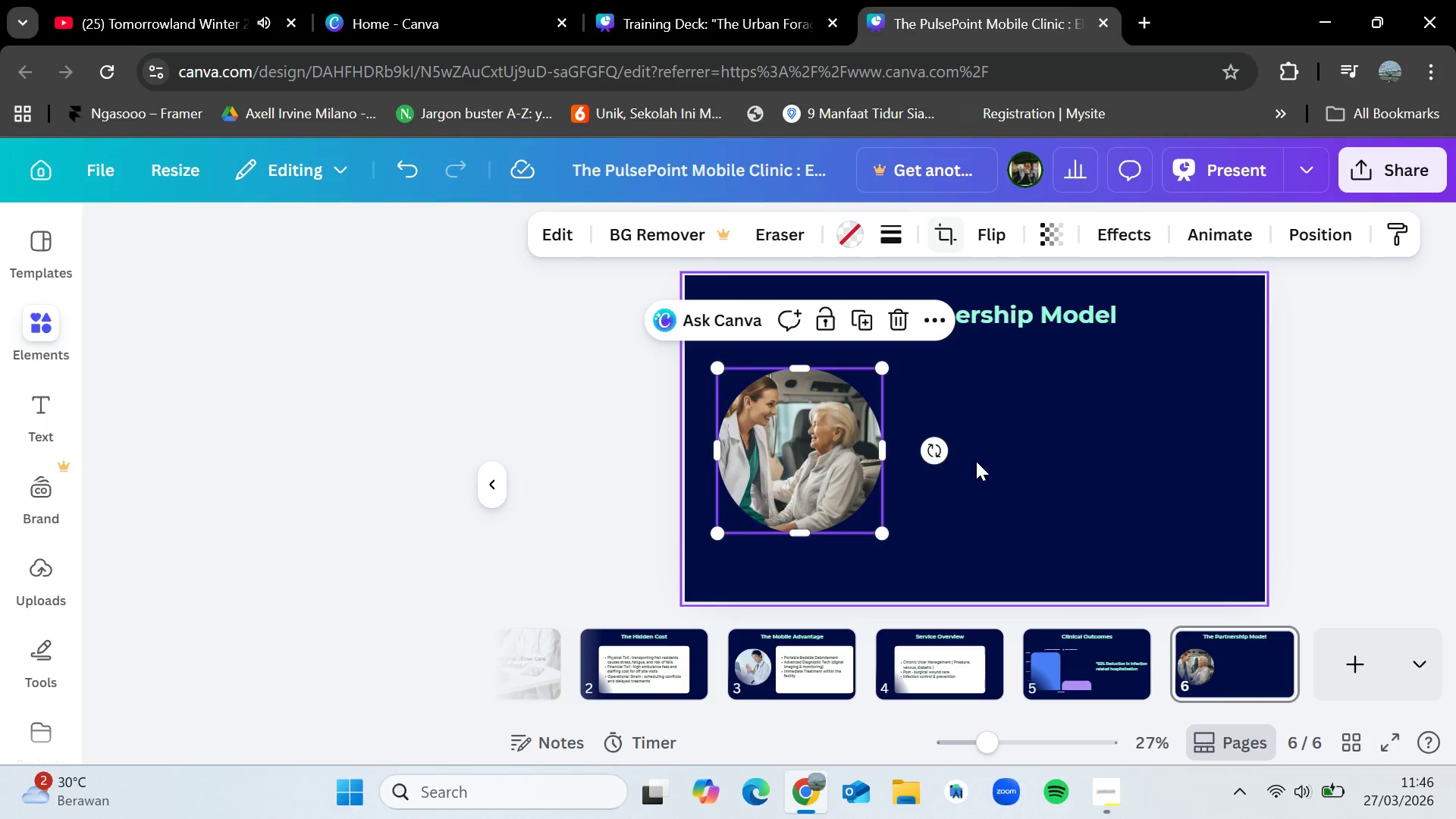 
left_click([976, 461])
 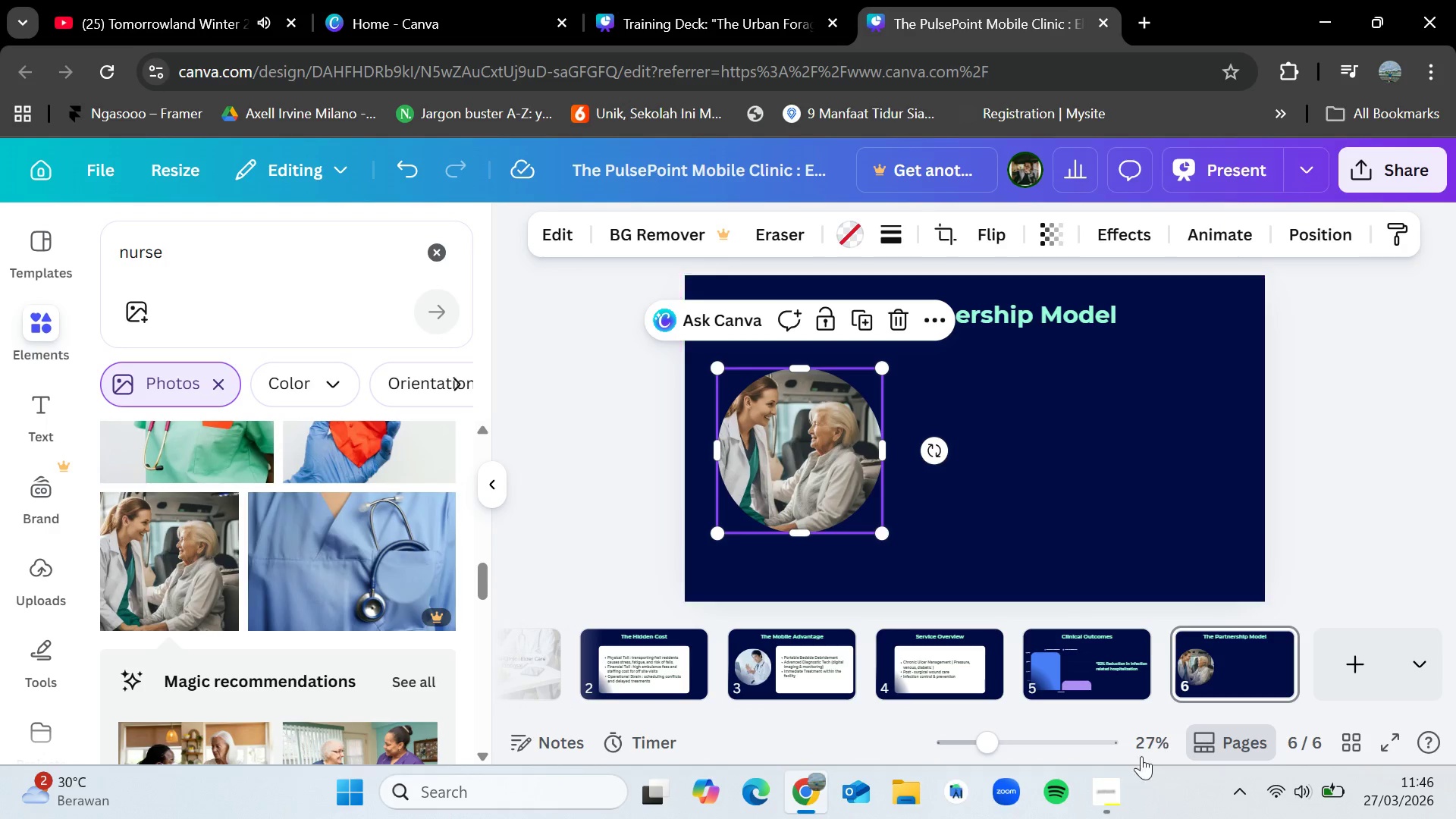 
left_click([1112, 794])